 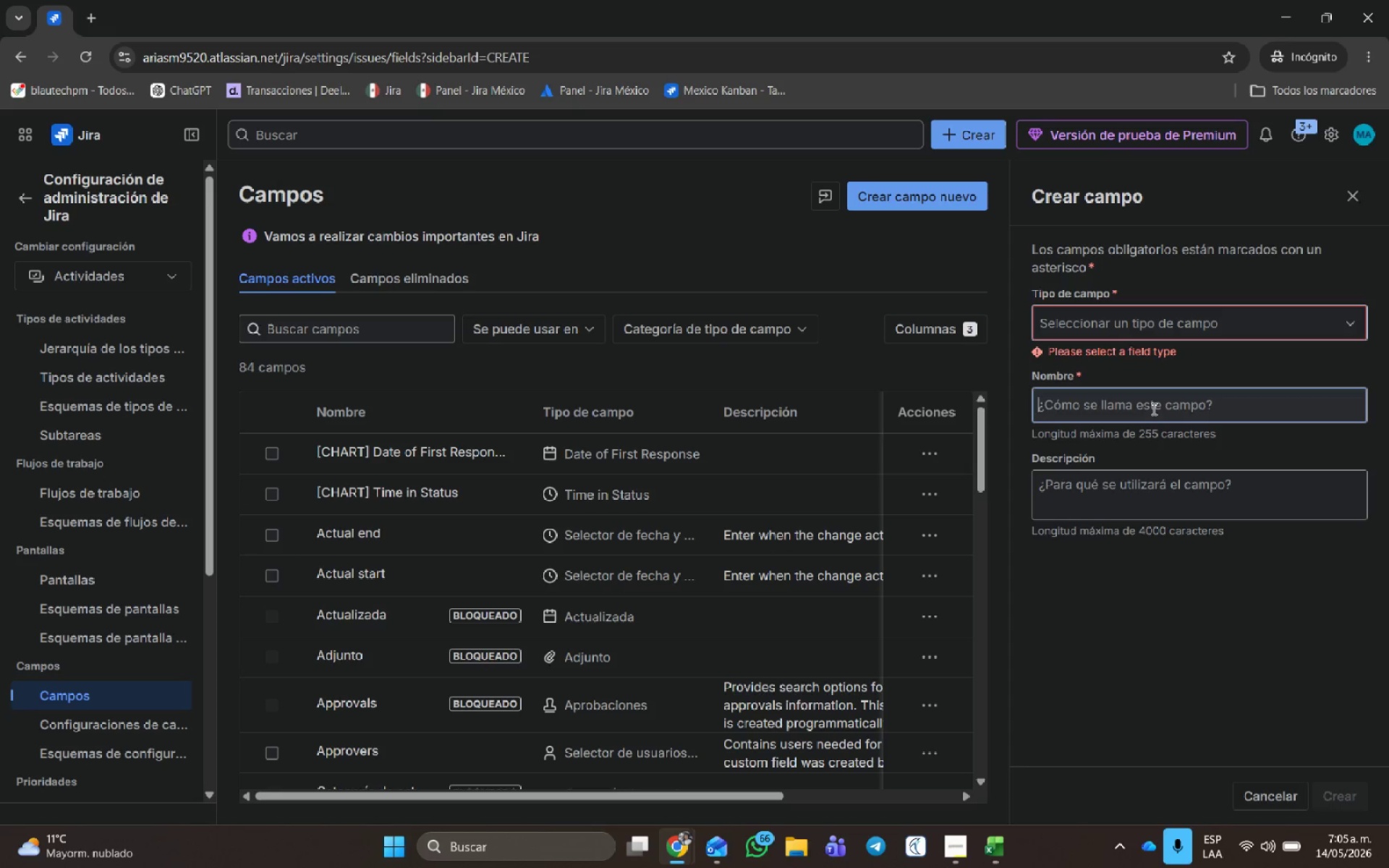 
key(Control+V)
 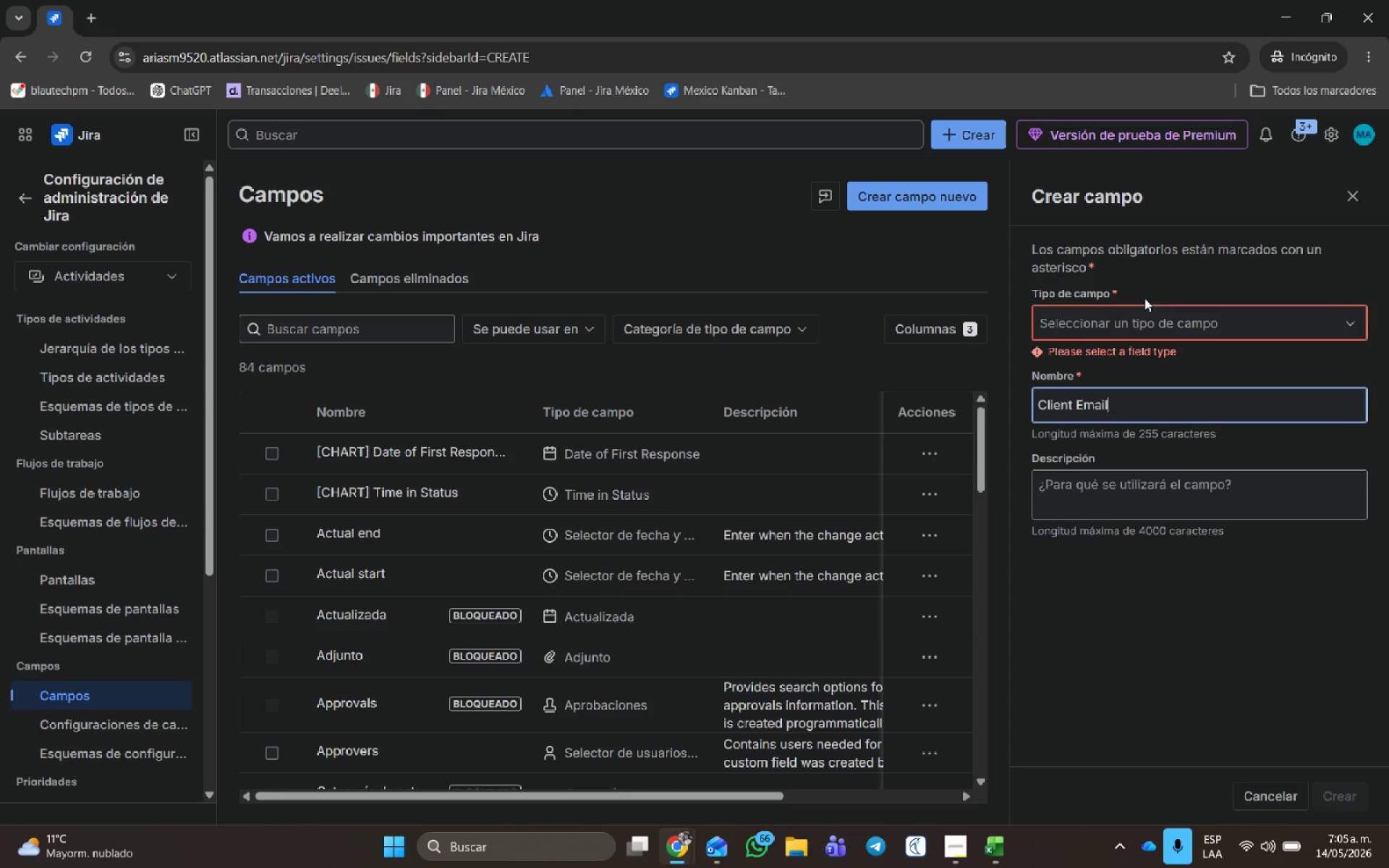 
left_click([1131, 317])
 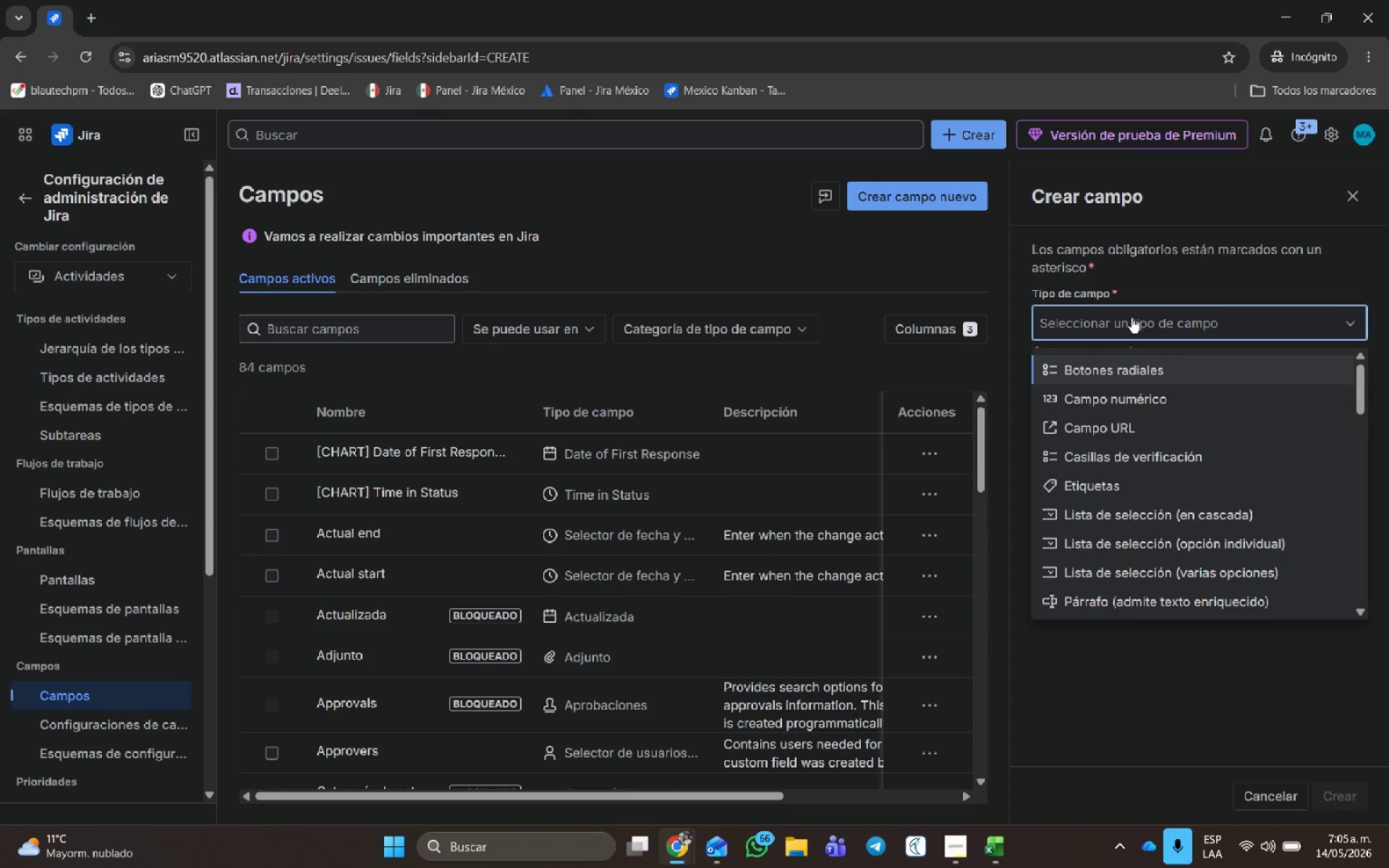 
type(tex)
 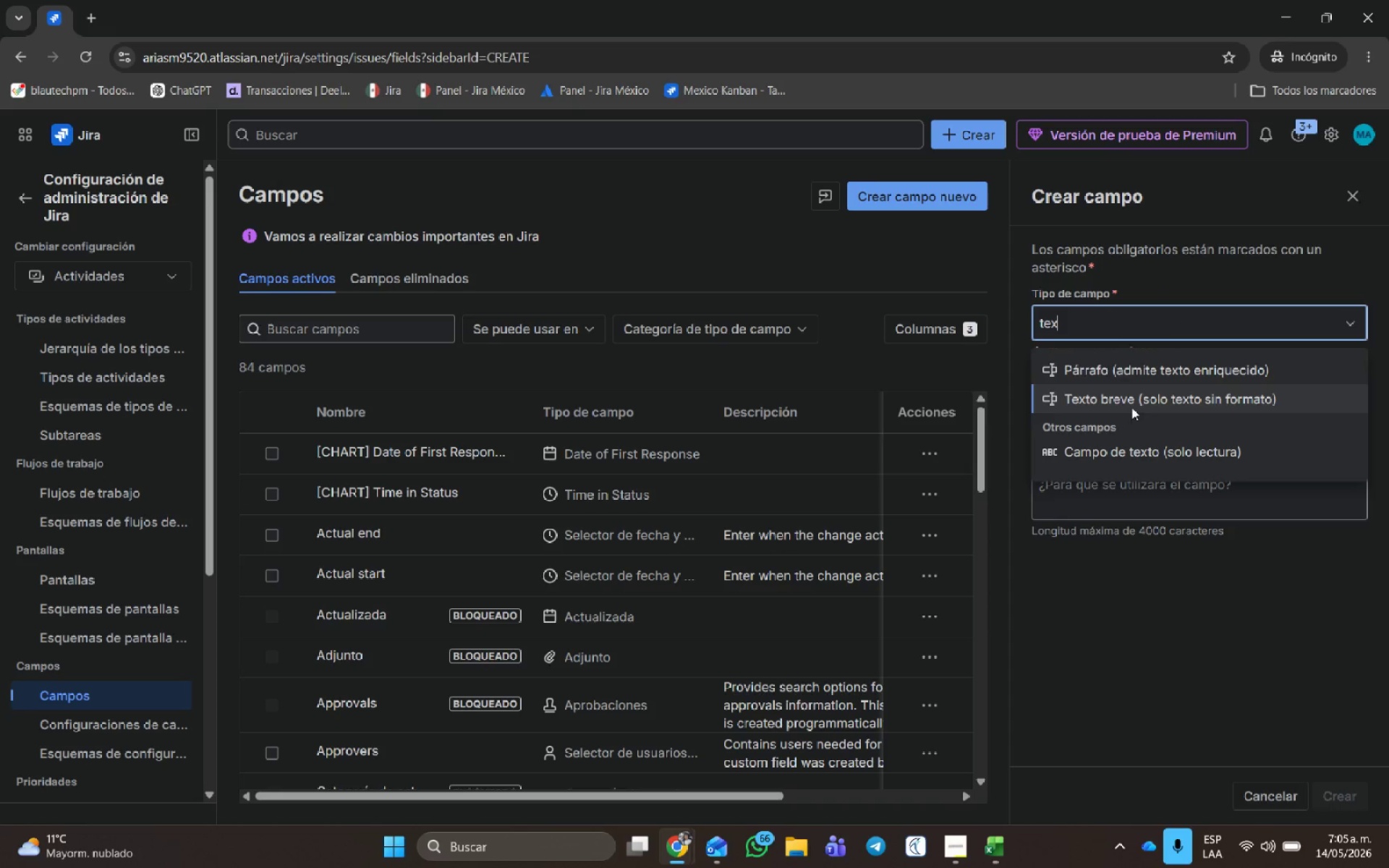 
left_click([1132, 401])
 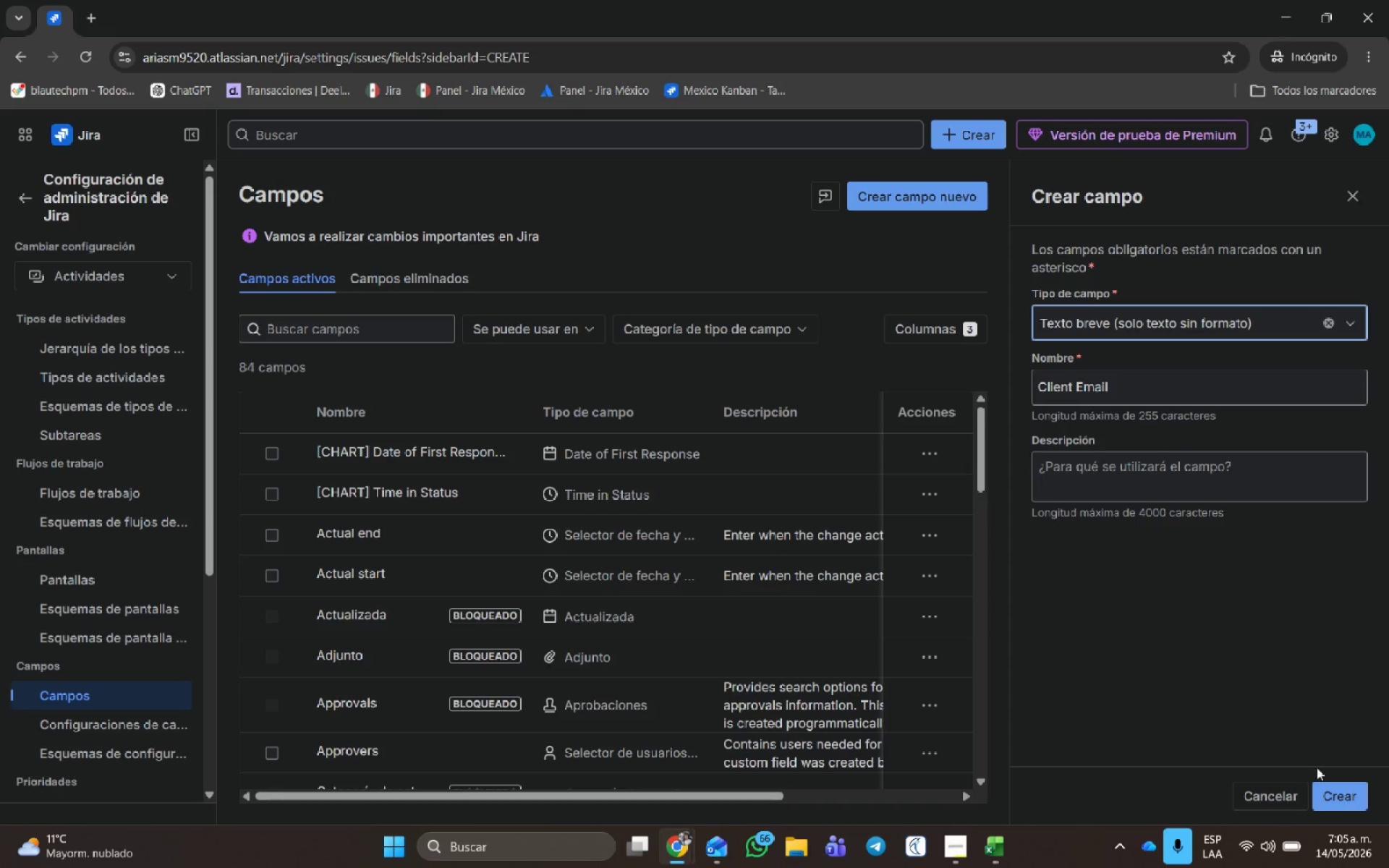 
left_click([1335, 794])
 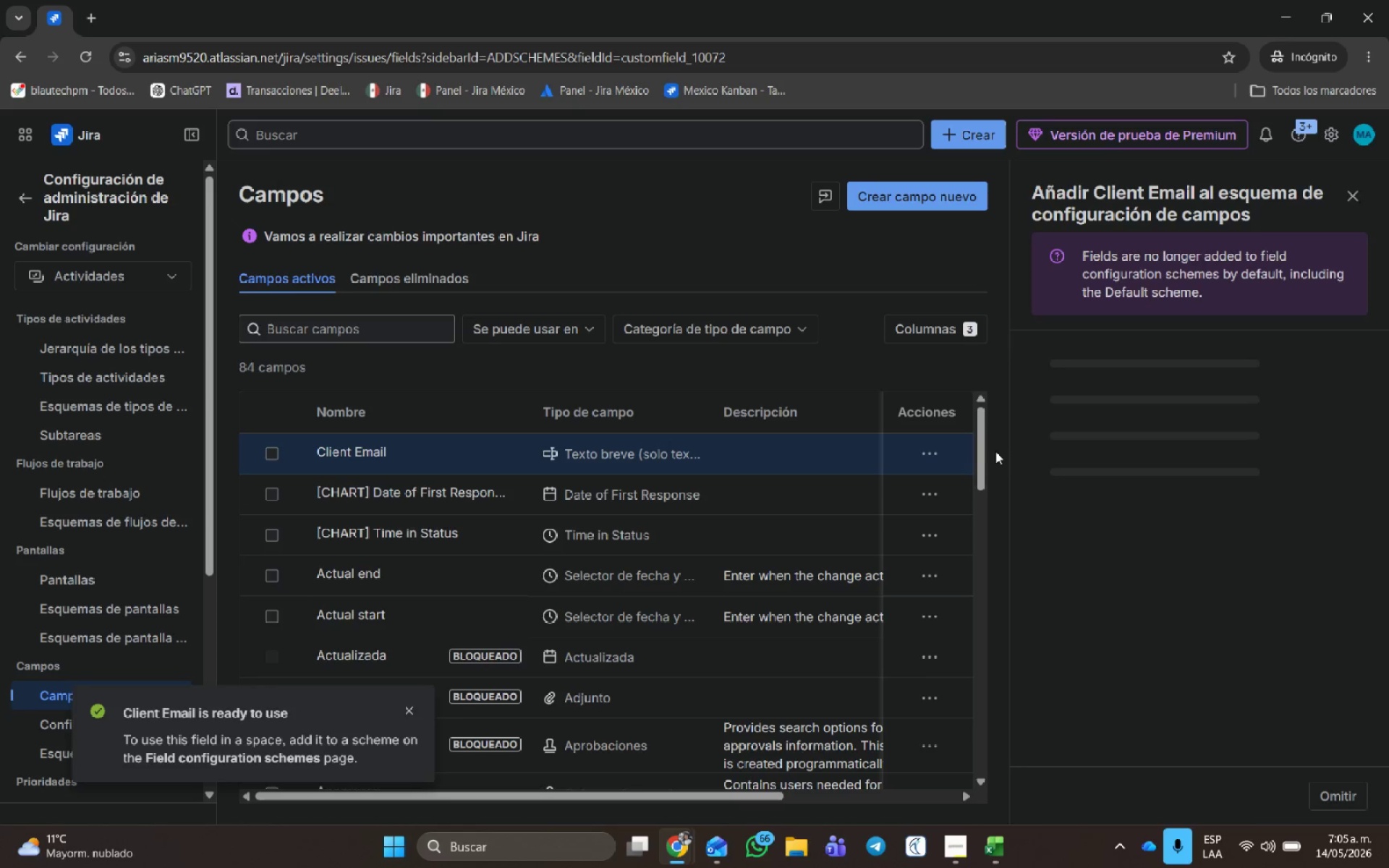 
left_click([940, 454])
 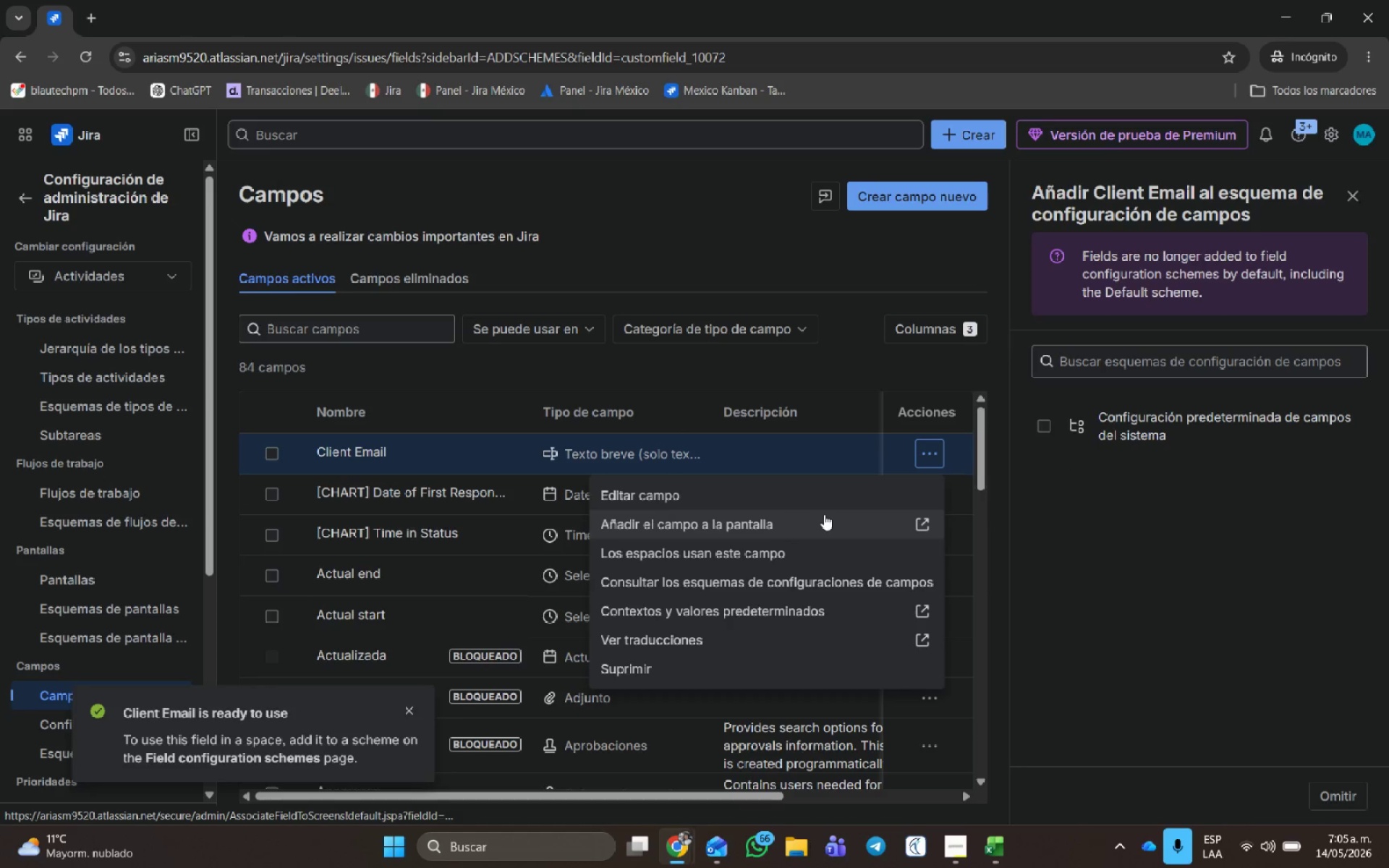 
left_click([824, 514])
 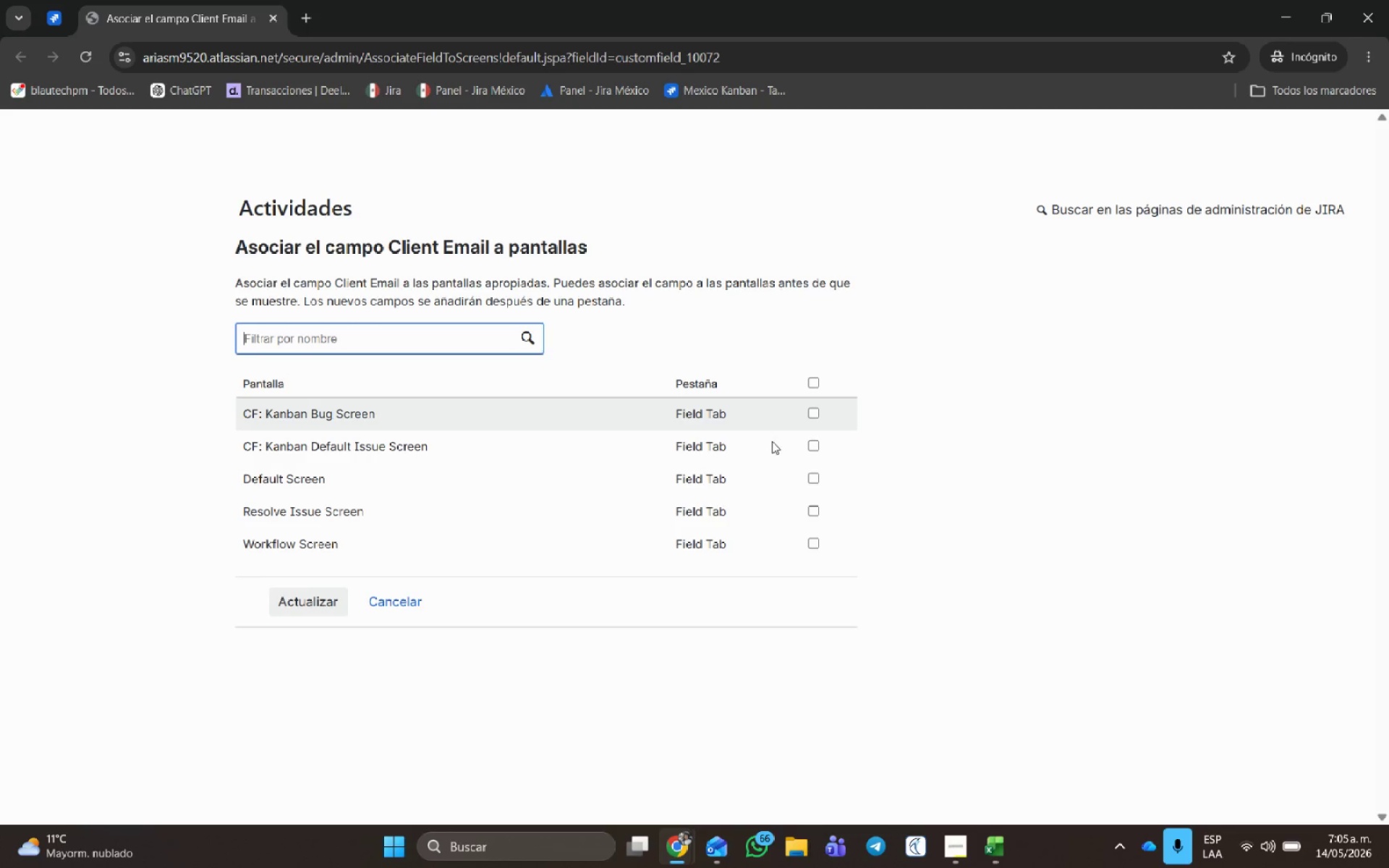 
left_click([812, 448])
 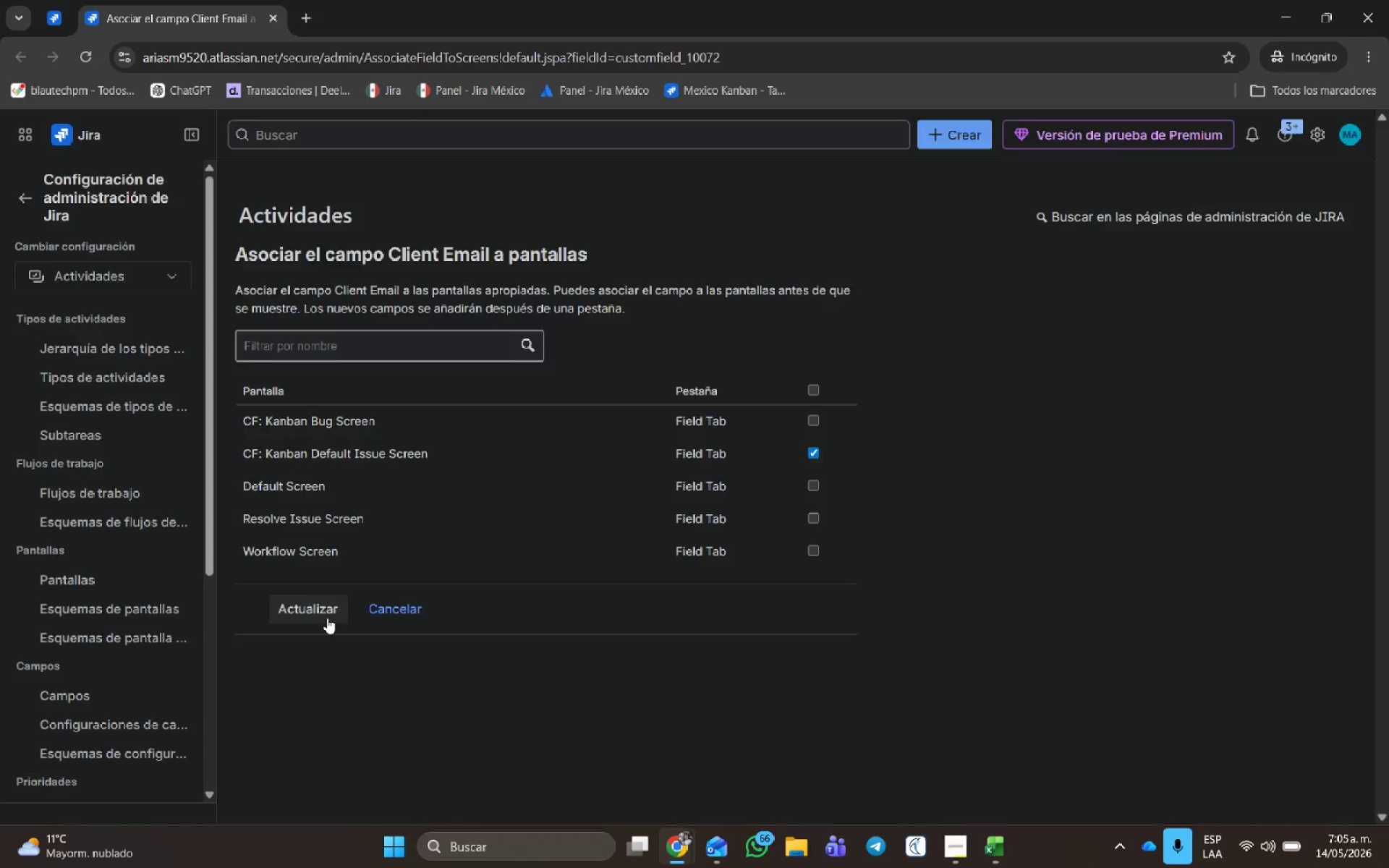 
left_click([327, 618])
 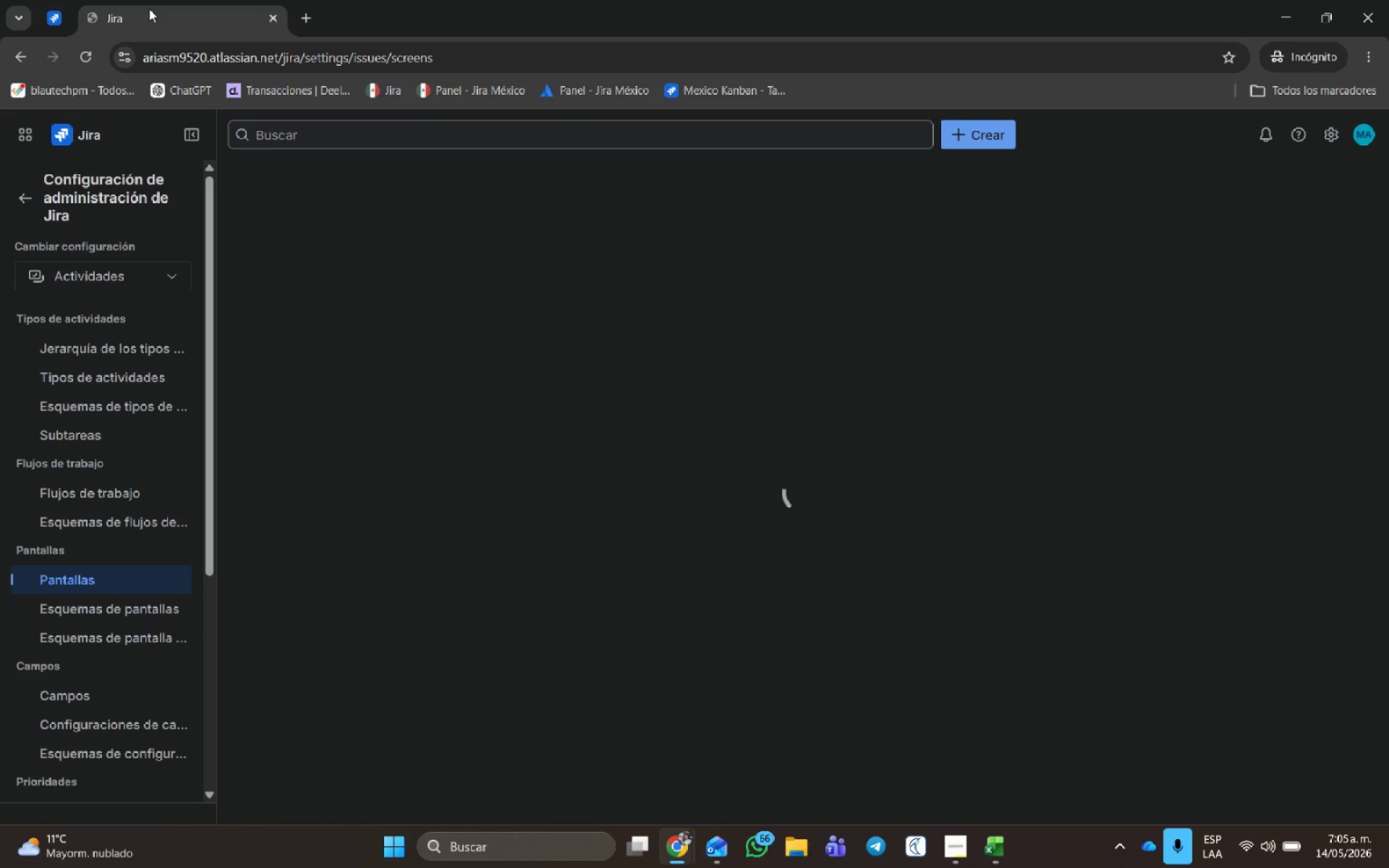 
middle_click([149, 9])
 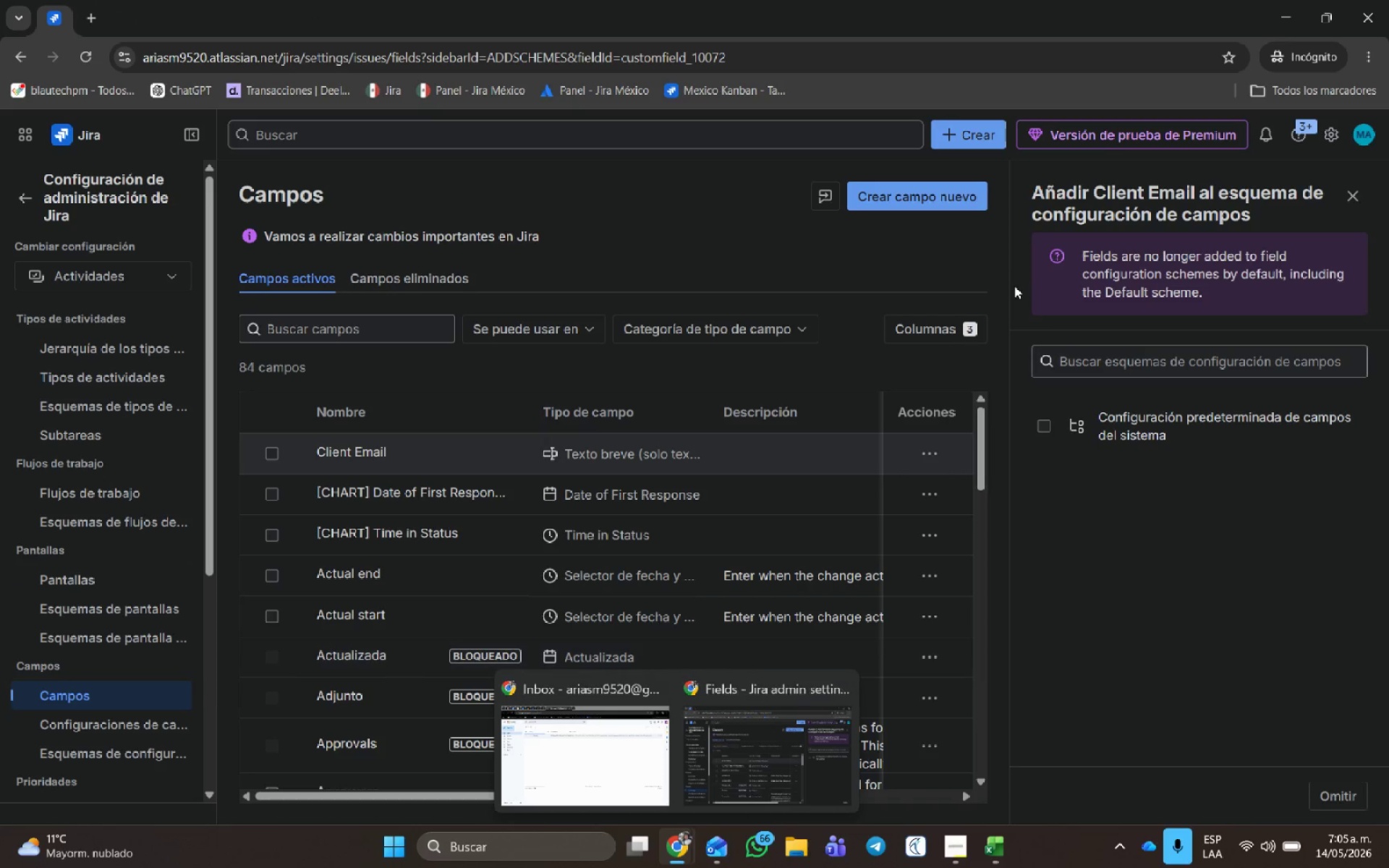 
wait(5.25)
 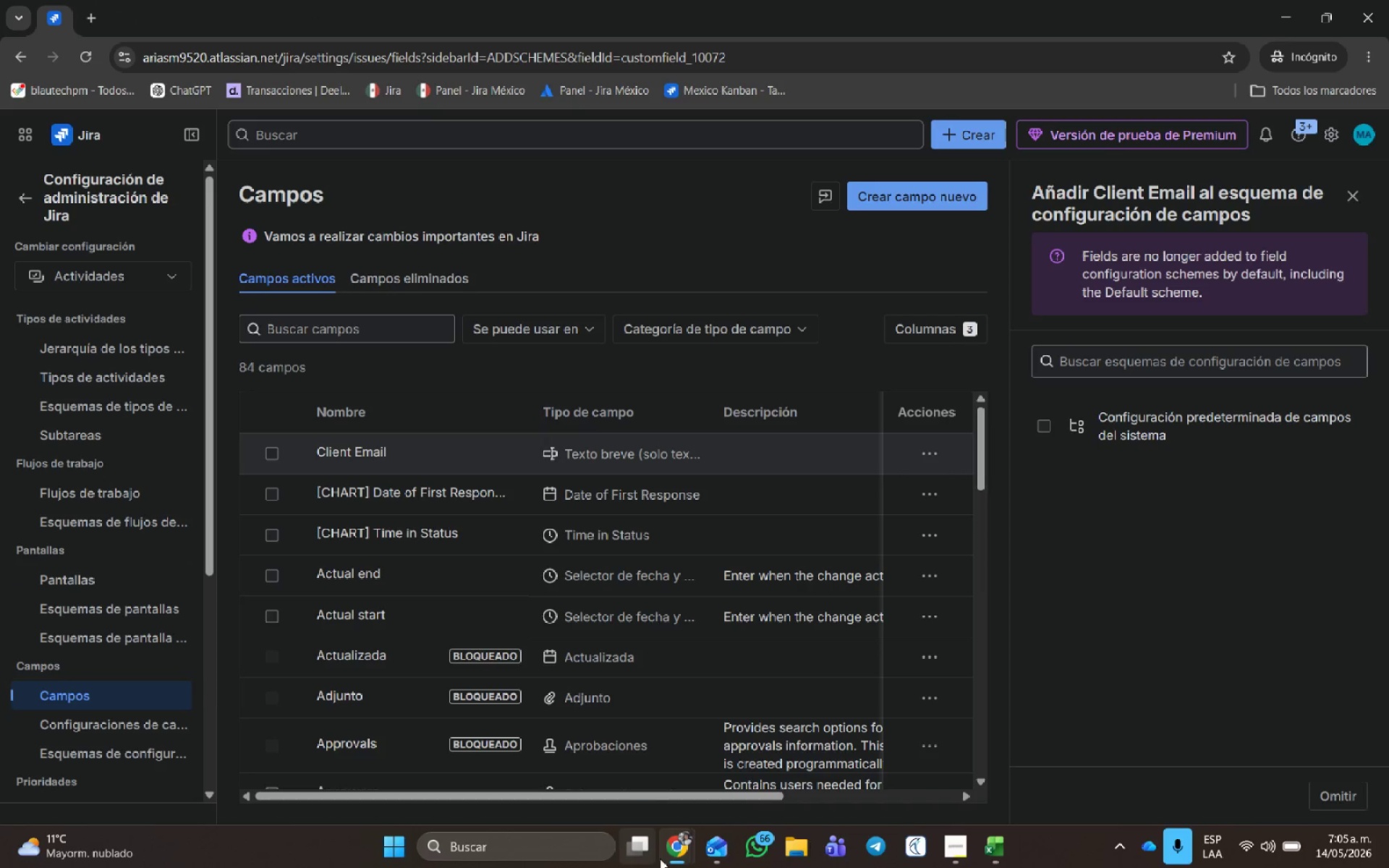 
left_click([940, 203])
 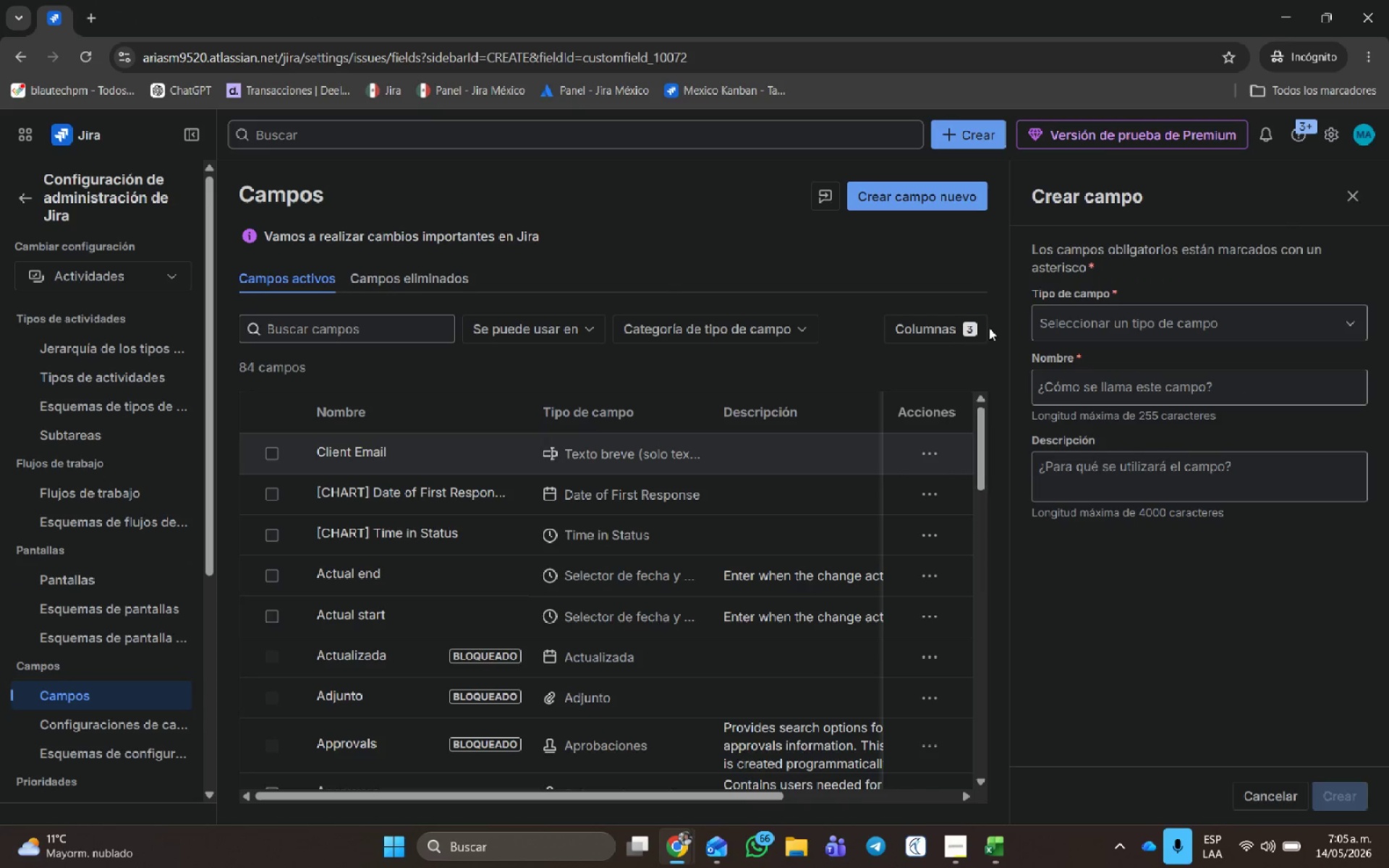 
key(Alt+AltLeft)
 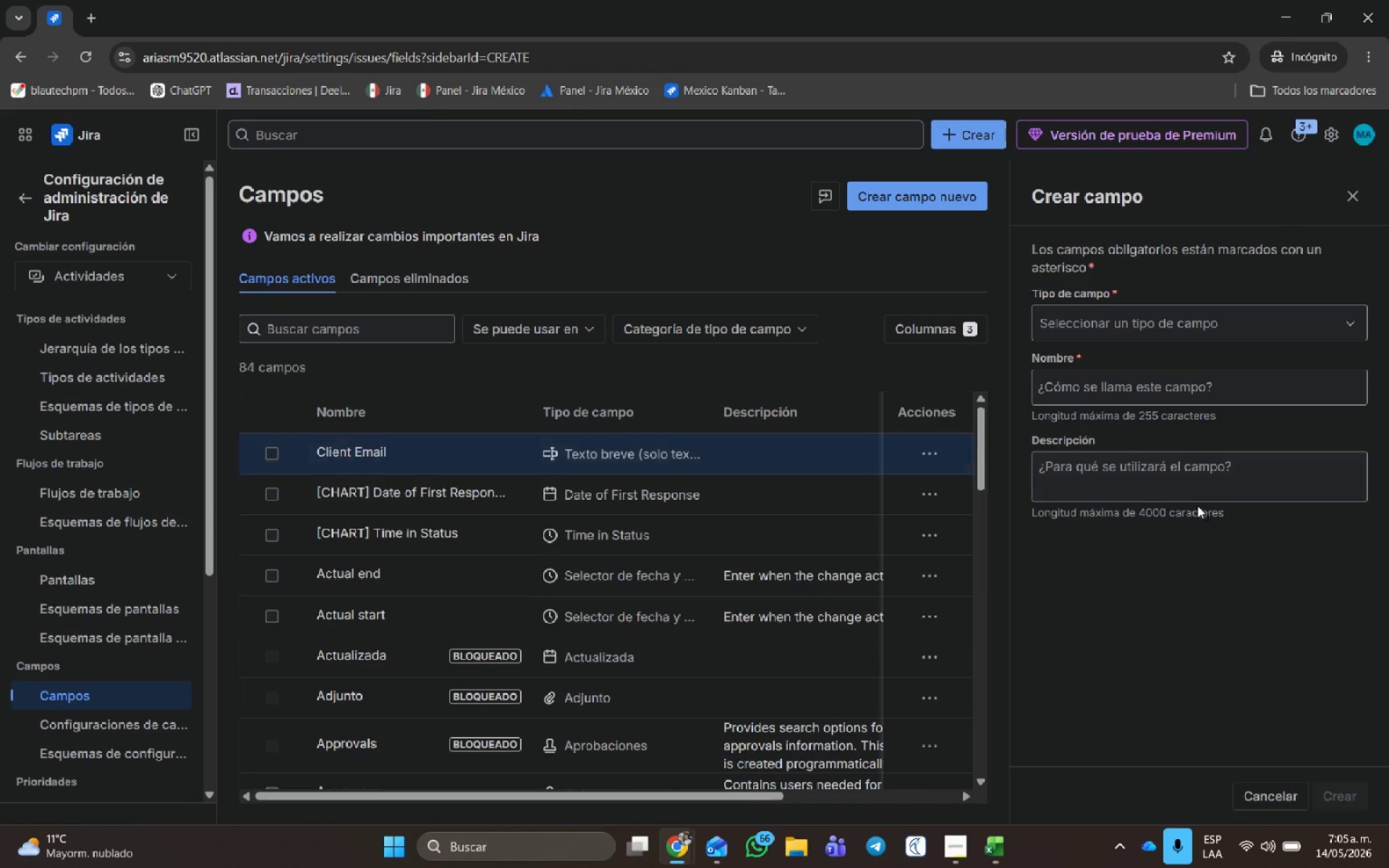 
key(Alt+Tab)